 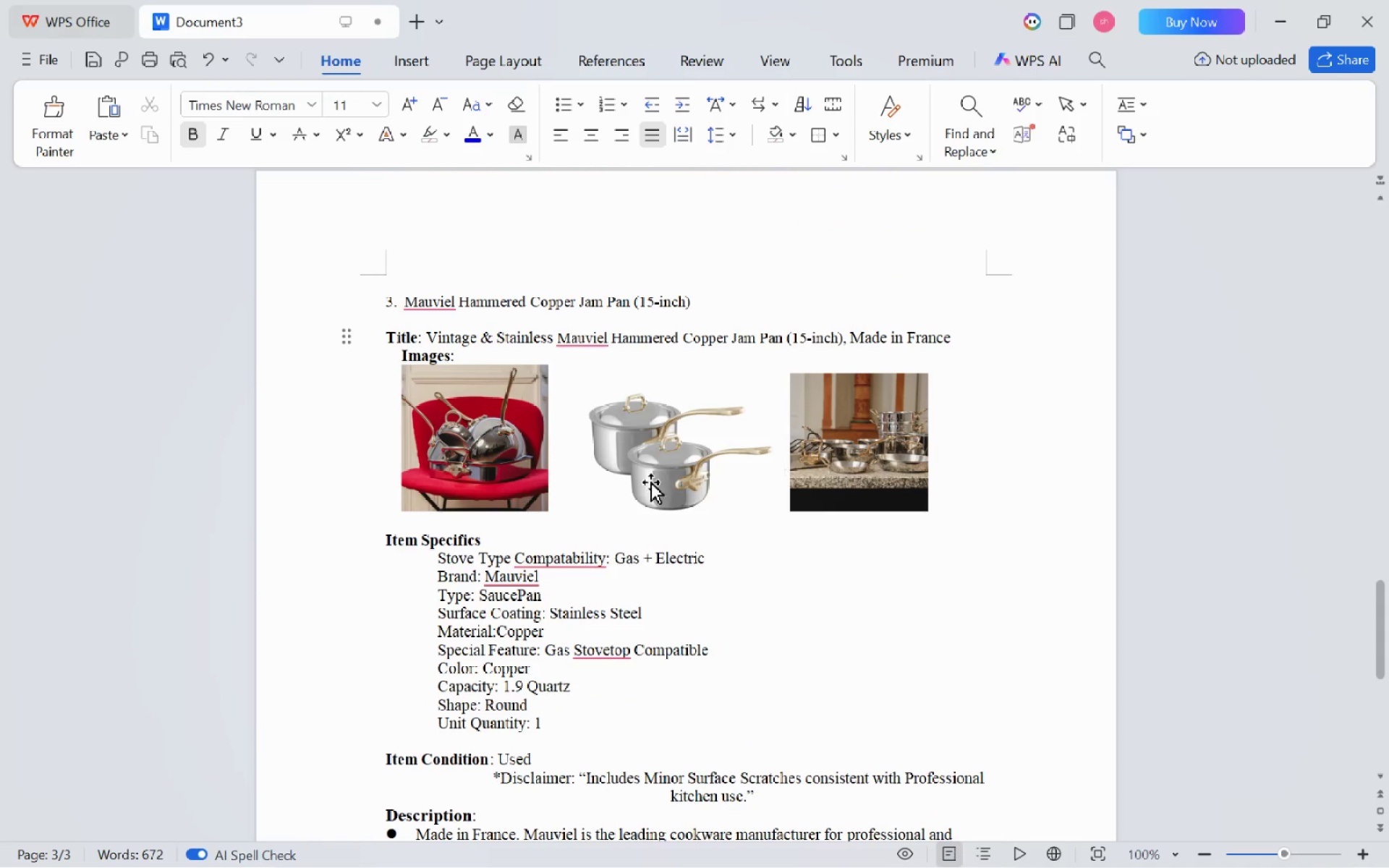 
scroll: coordinate [498, 451], scroll_direction: up, amount: 22.0
 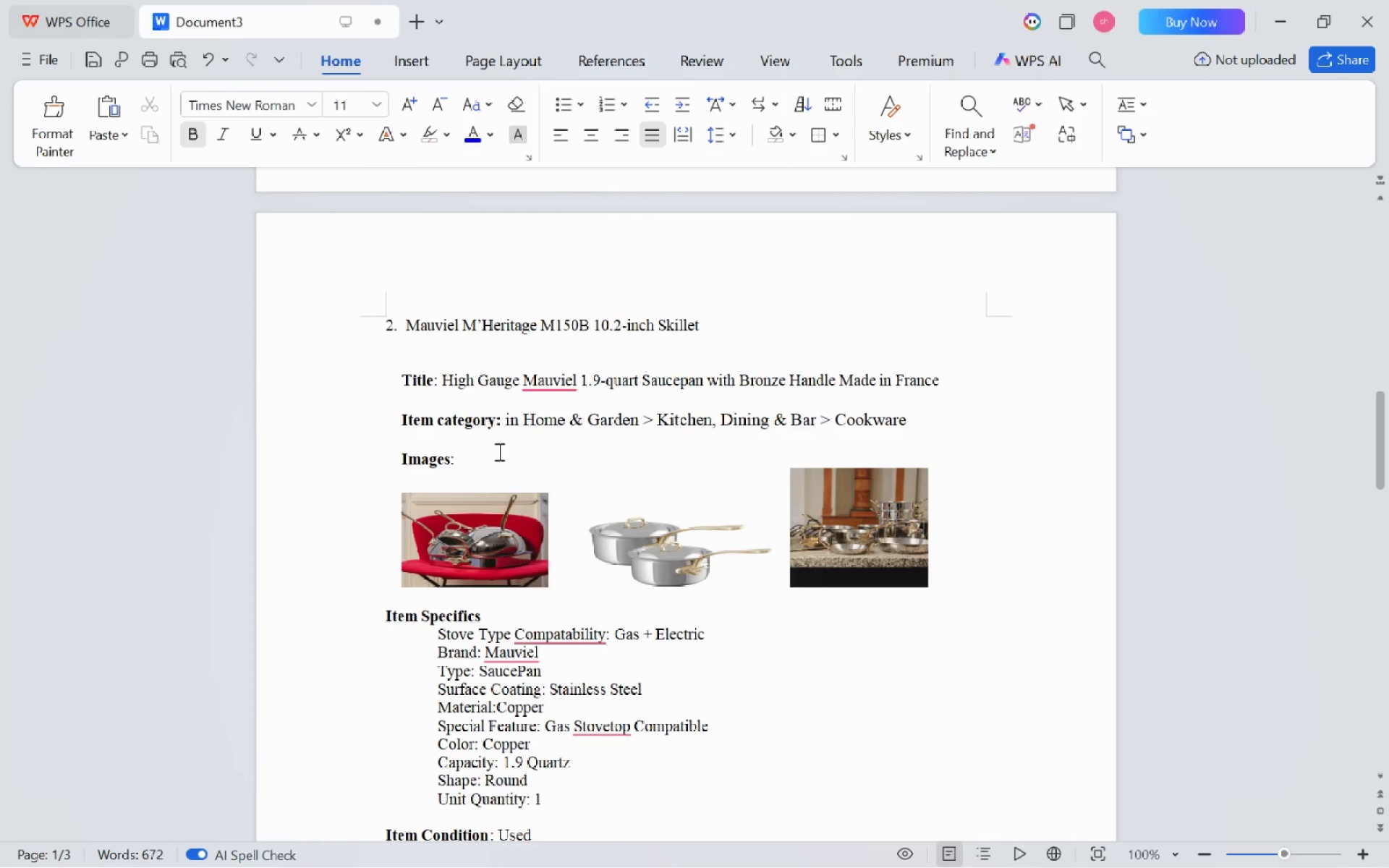 
wait(11.01)
 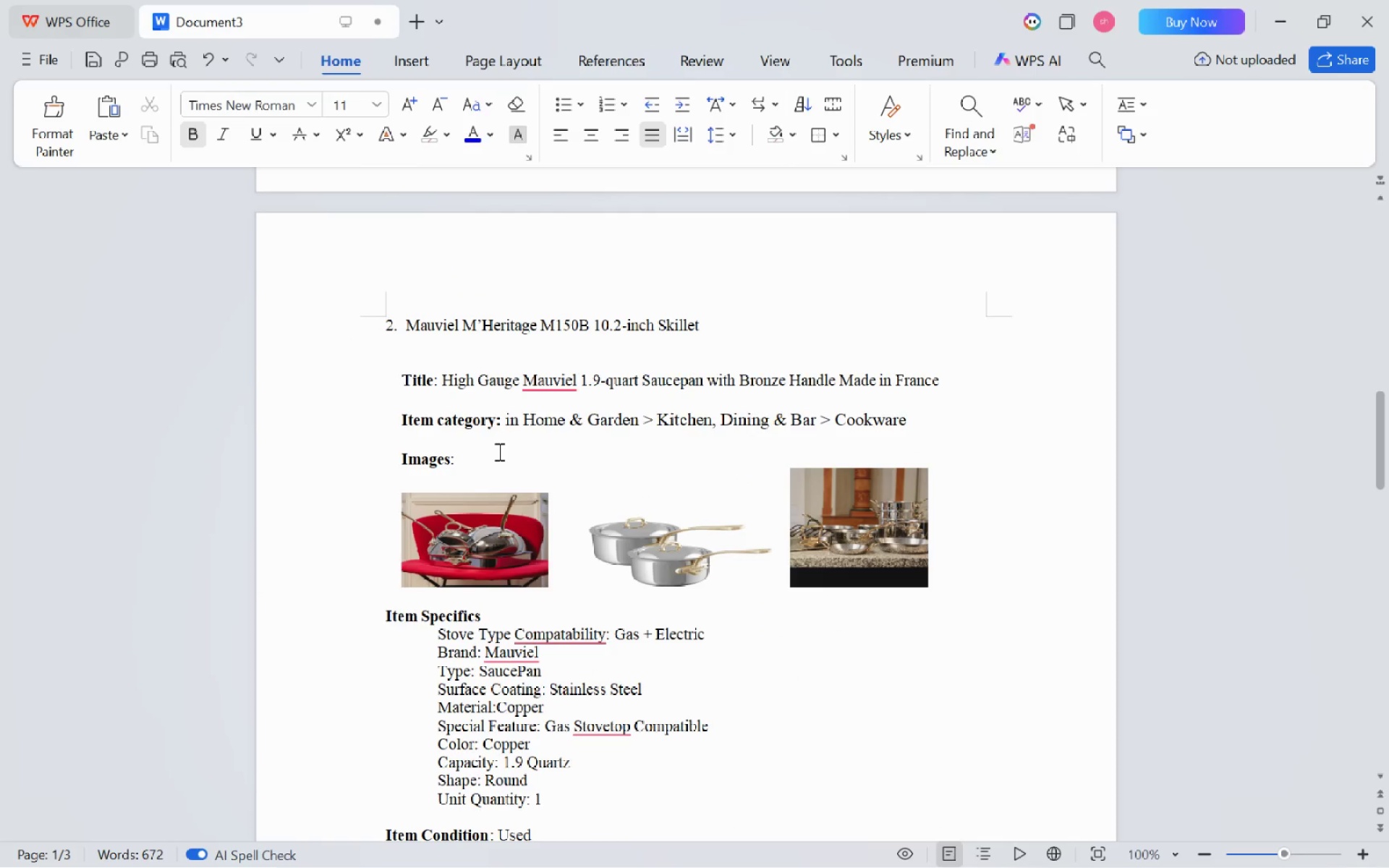 
left_click([386, 851])
 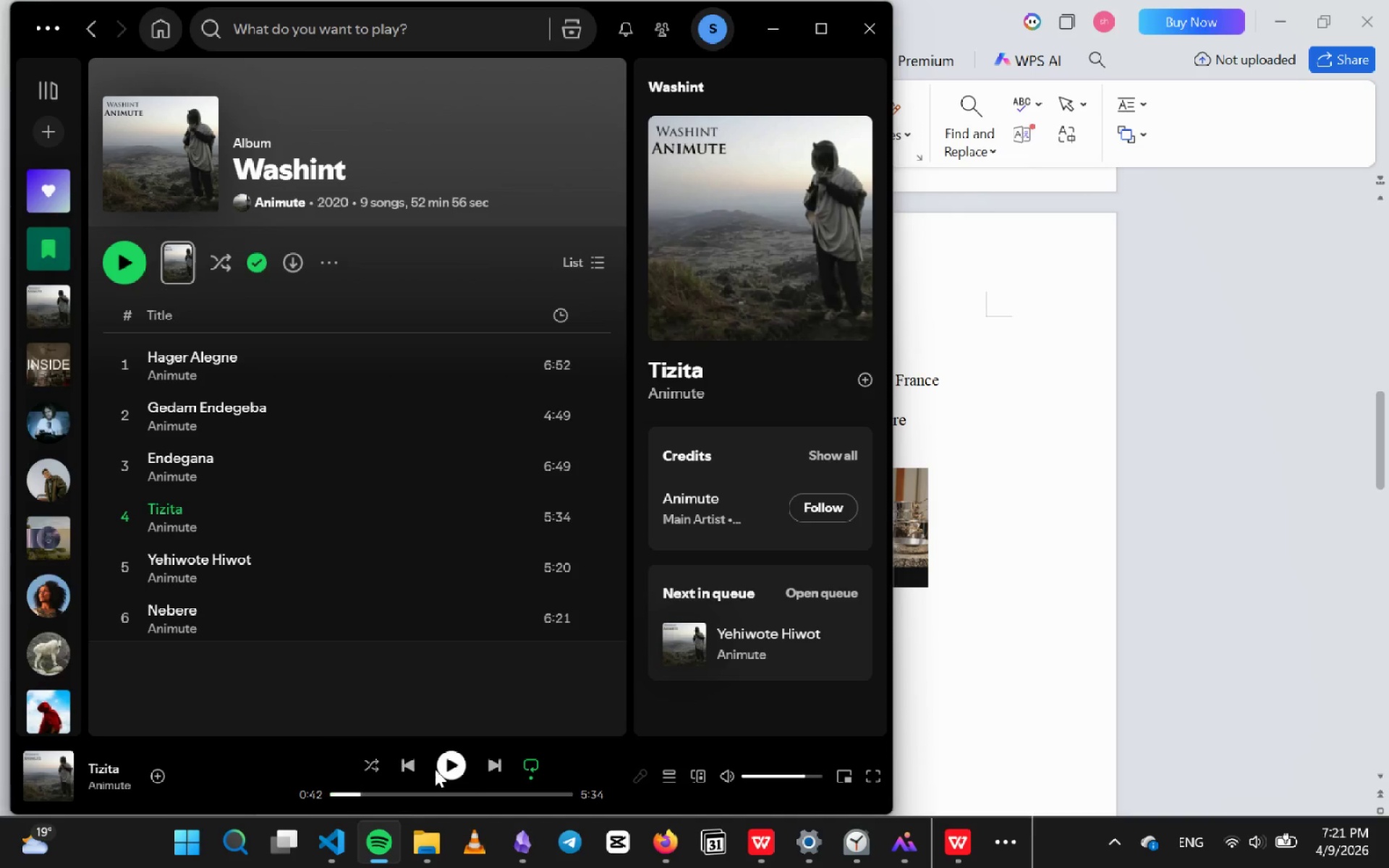 
left_click([446, 758])
 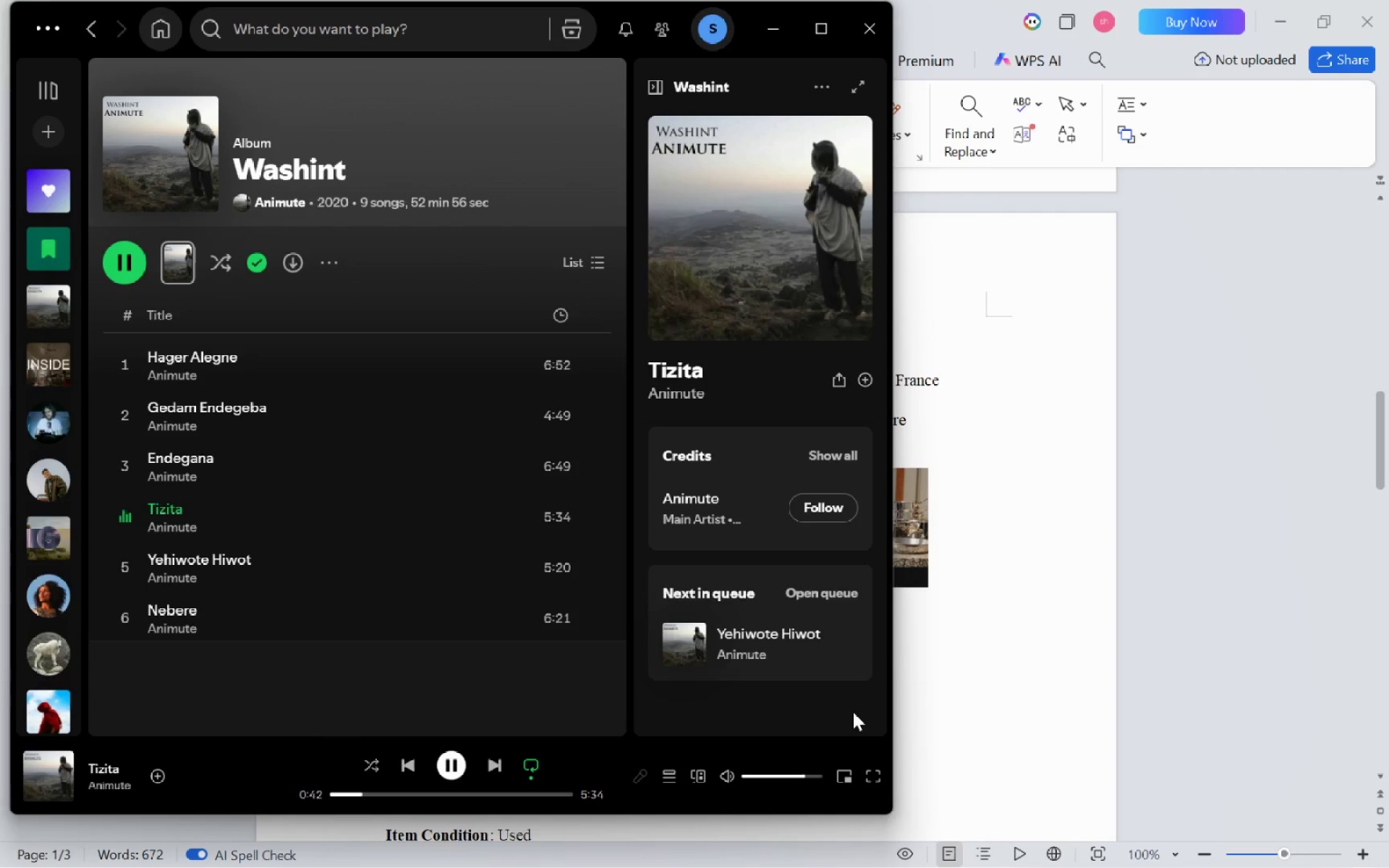 
key(VolumeUp)
 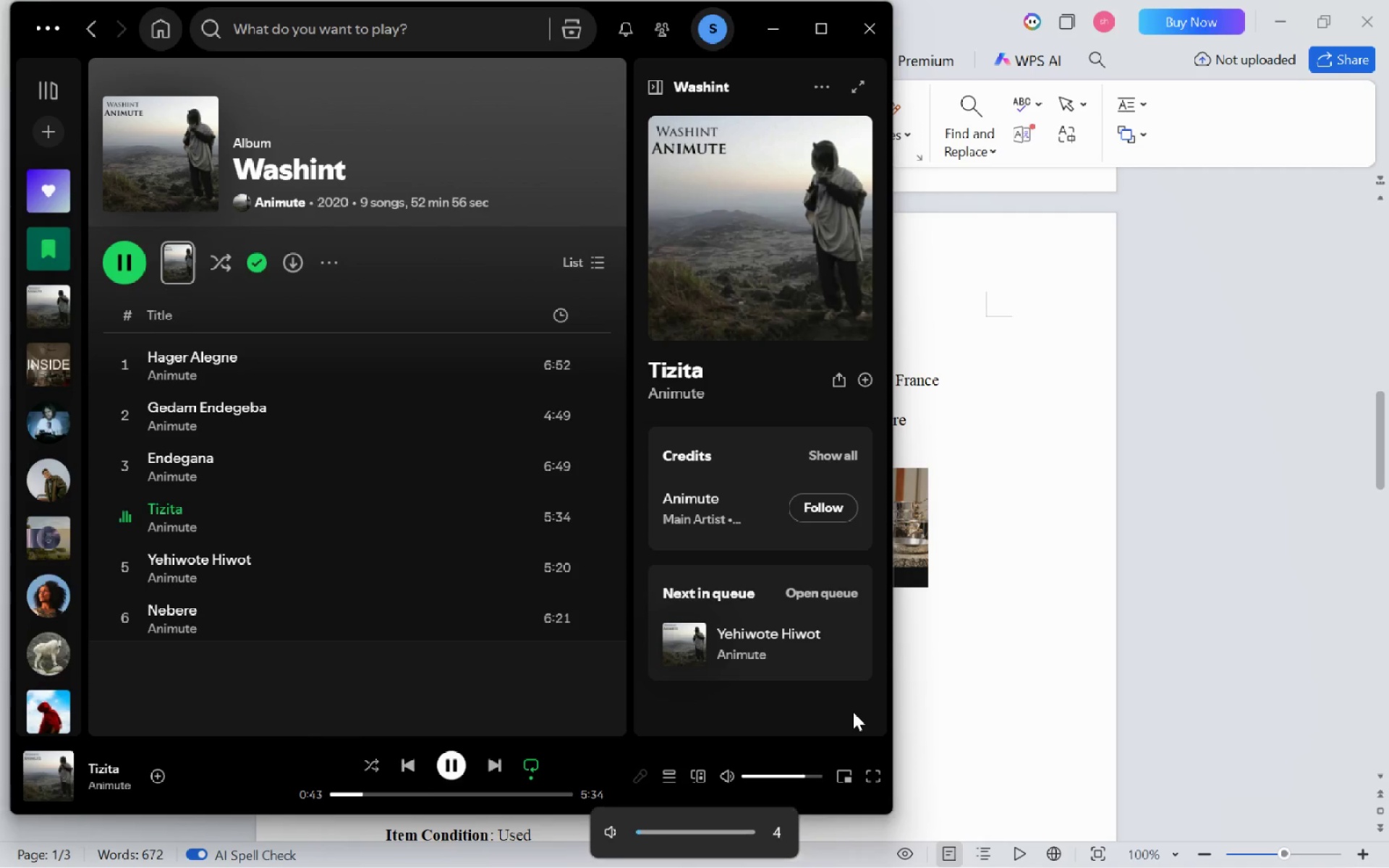 
key(VolumeUp)
 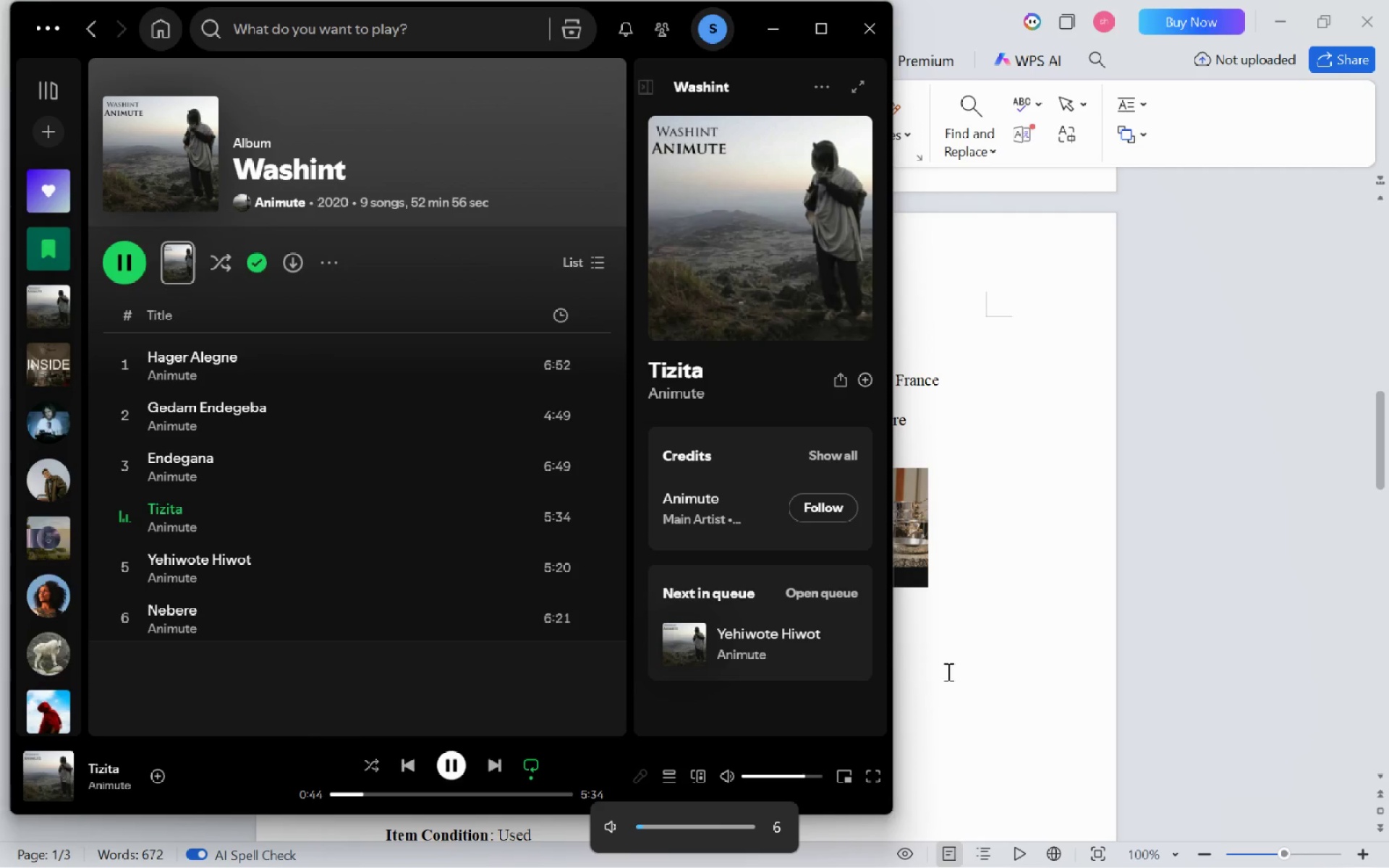 
left_click([947, 671])
 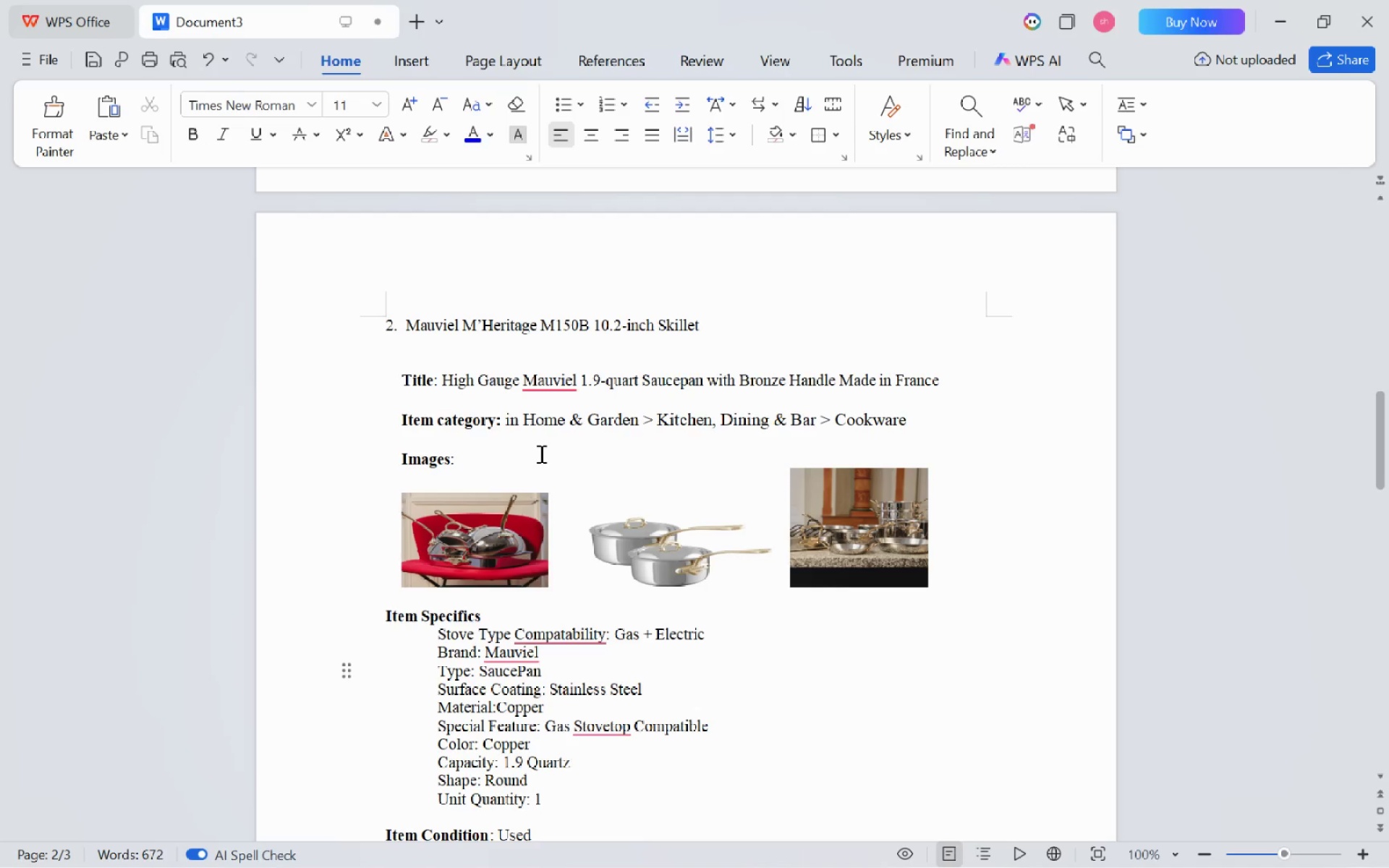 
scroll: coordinate [540, 454], scroll_direction: down, amount: 18.0
 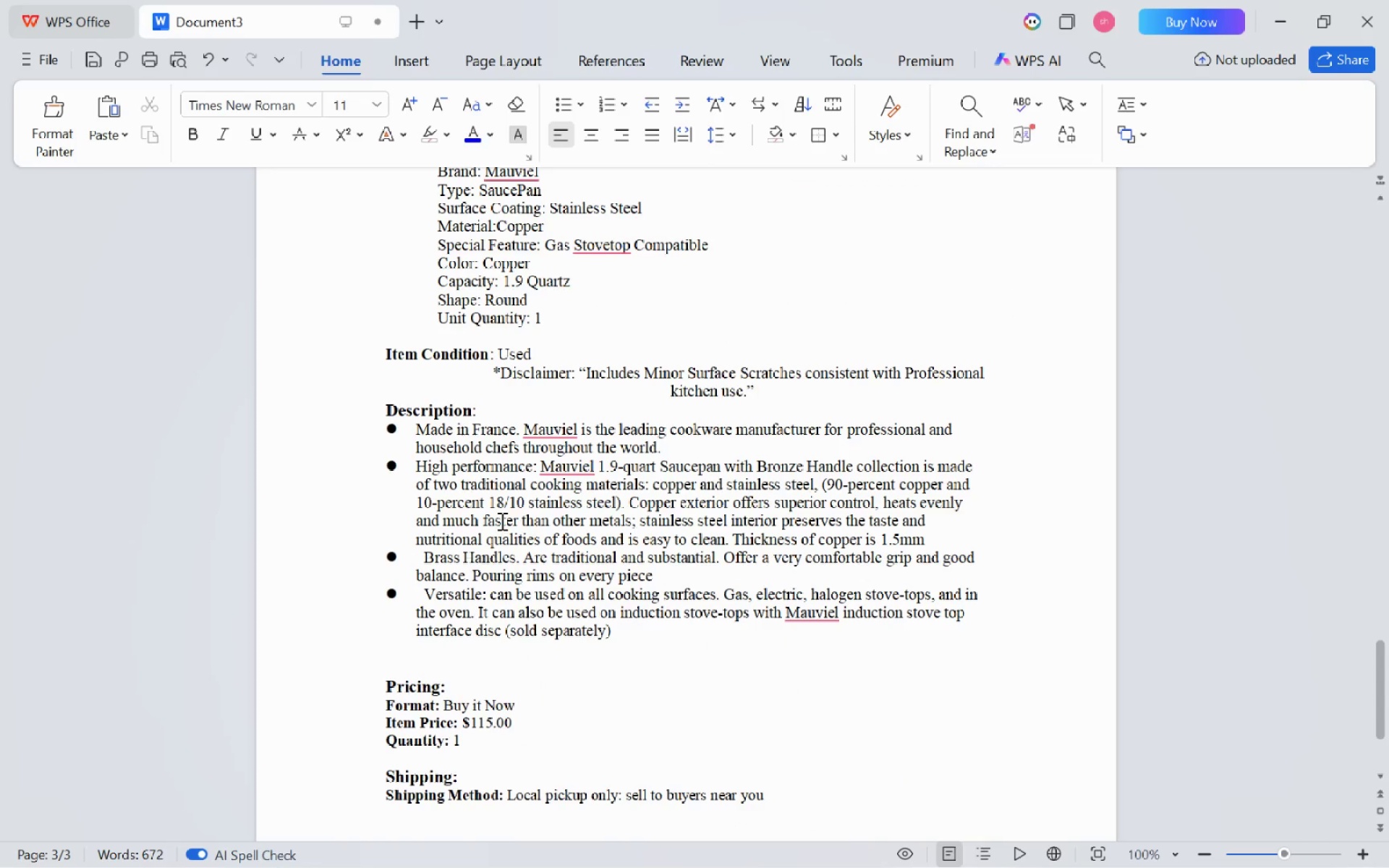 
scroll: coordinate [501, 521], scroll_direction: up, amount: 4.0
 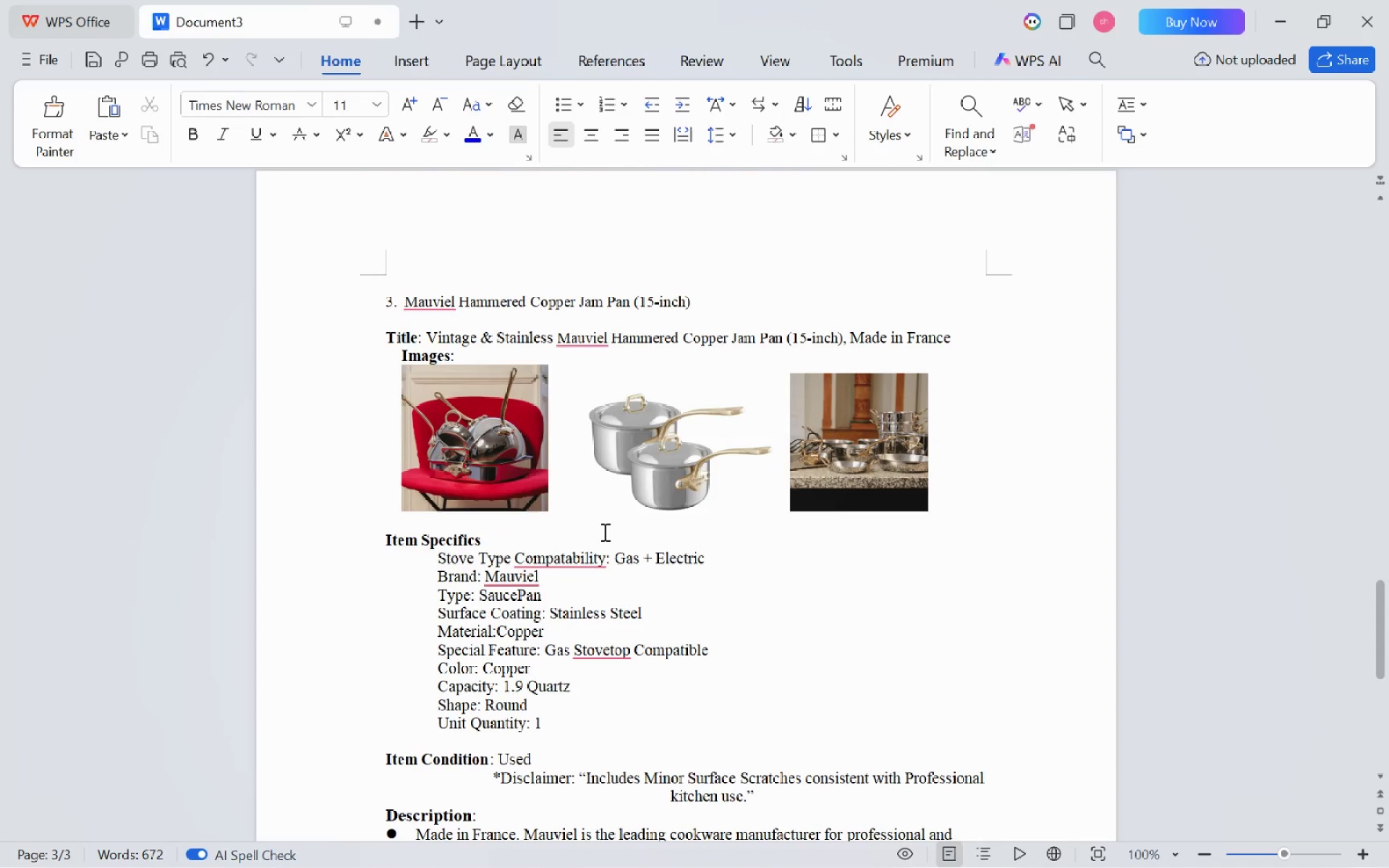 
key(Alt+AltLeft)
 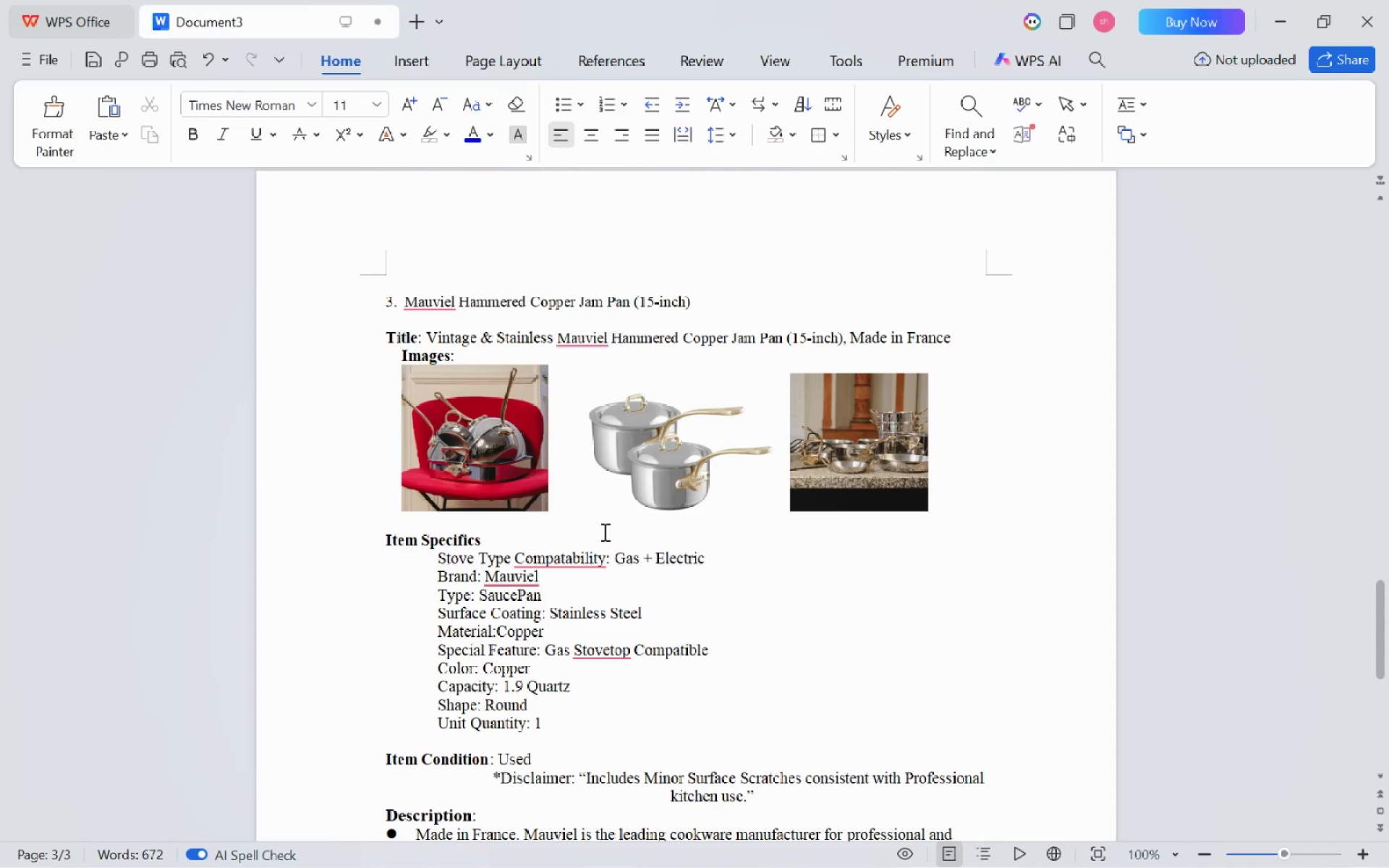 
key(Alt+Tab)
 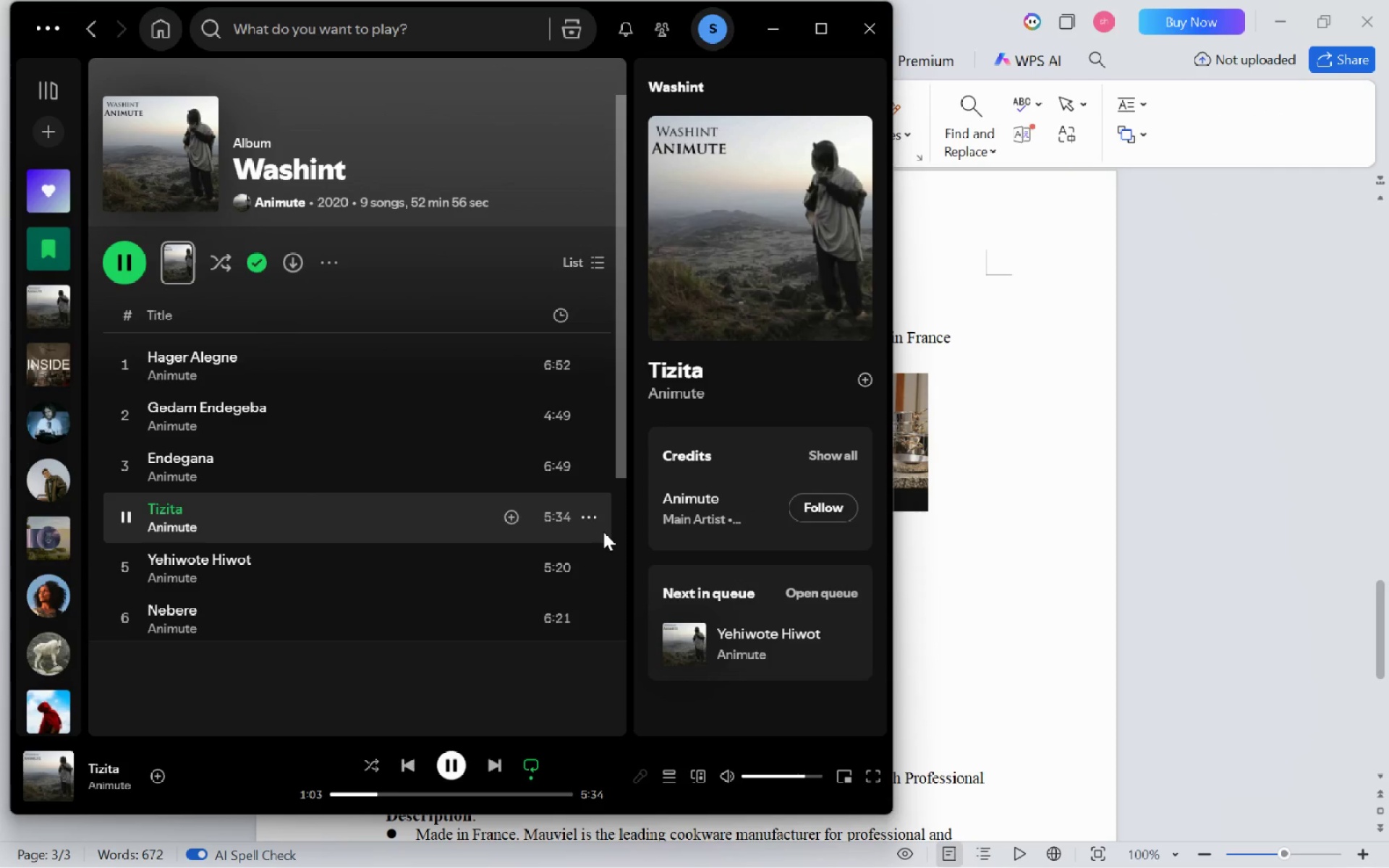 
key(Alt+Tab)
 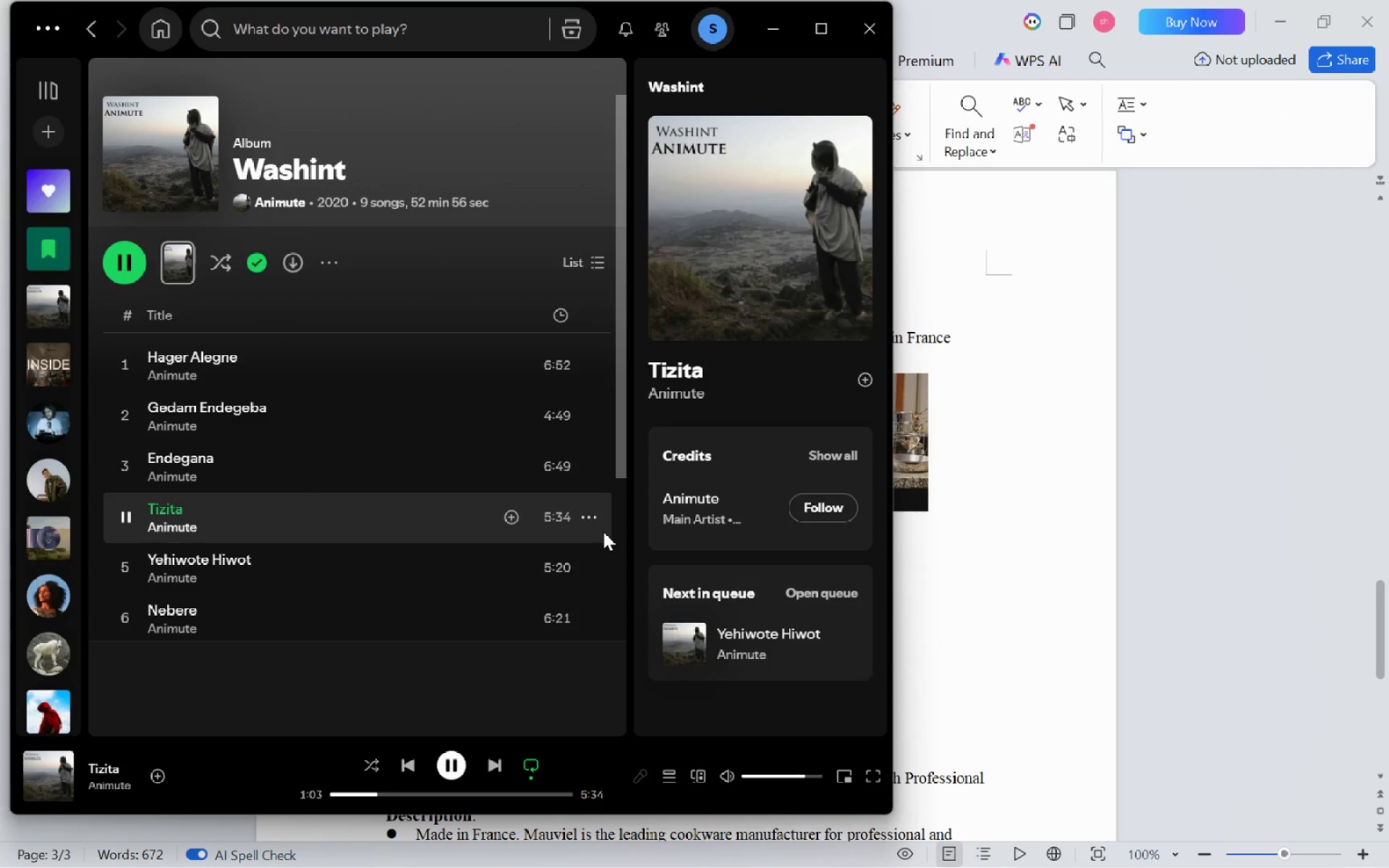 
key(Alt+Tab)